 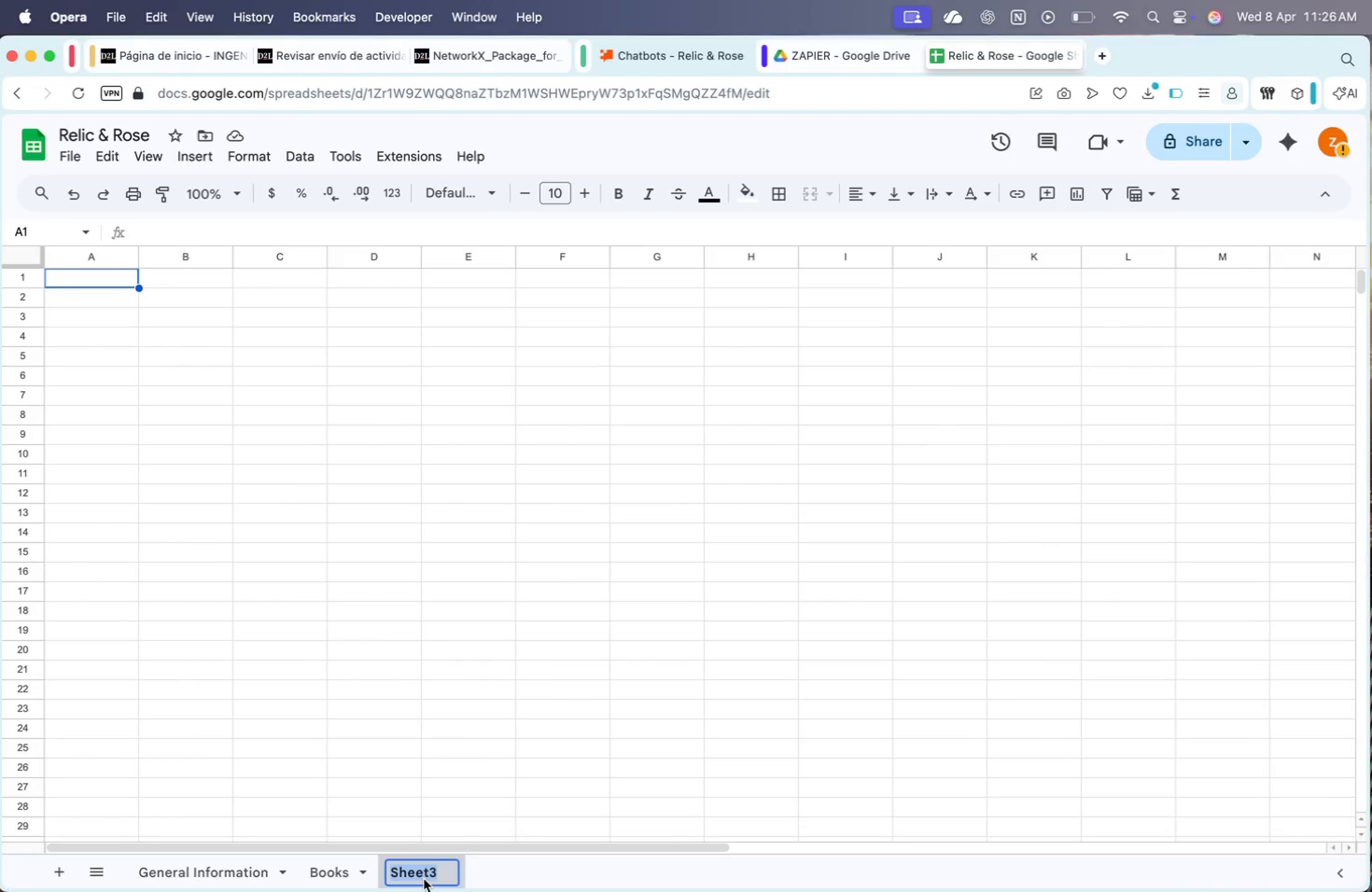 
type(Tea)
 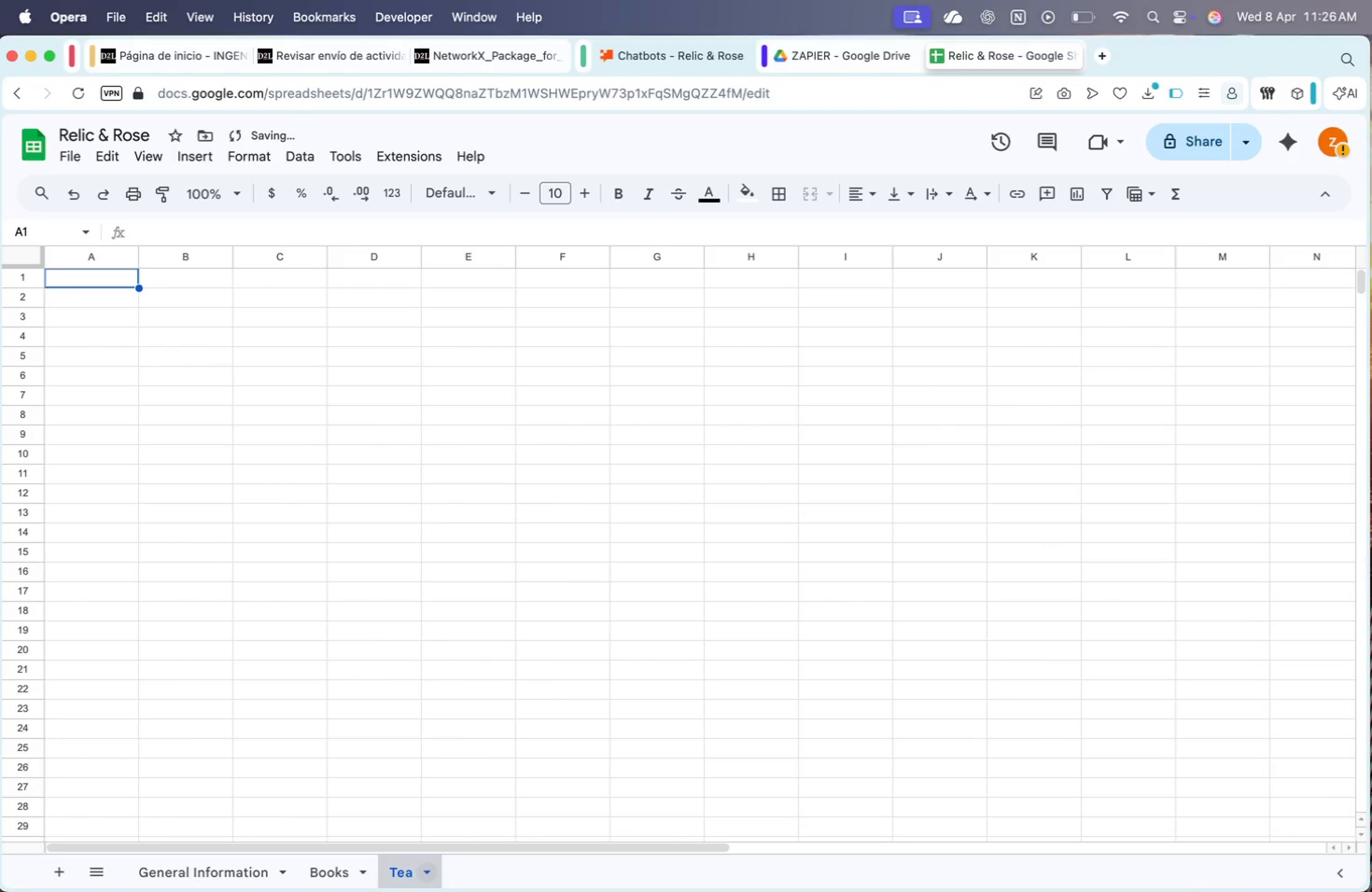 
key(Enter)
 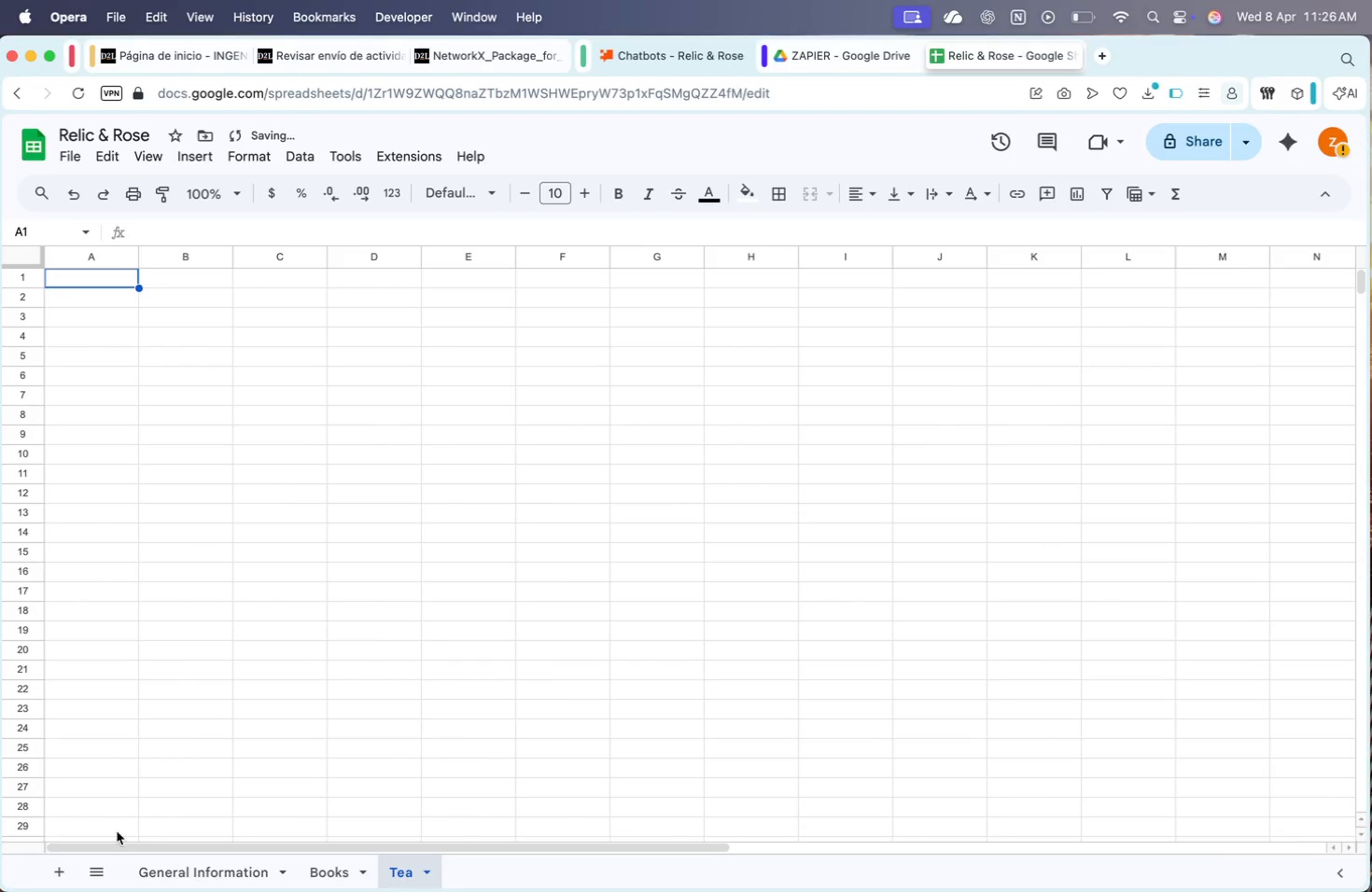 
left_click([64, 871])
 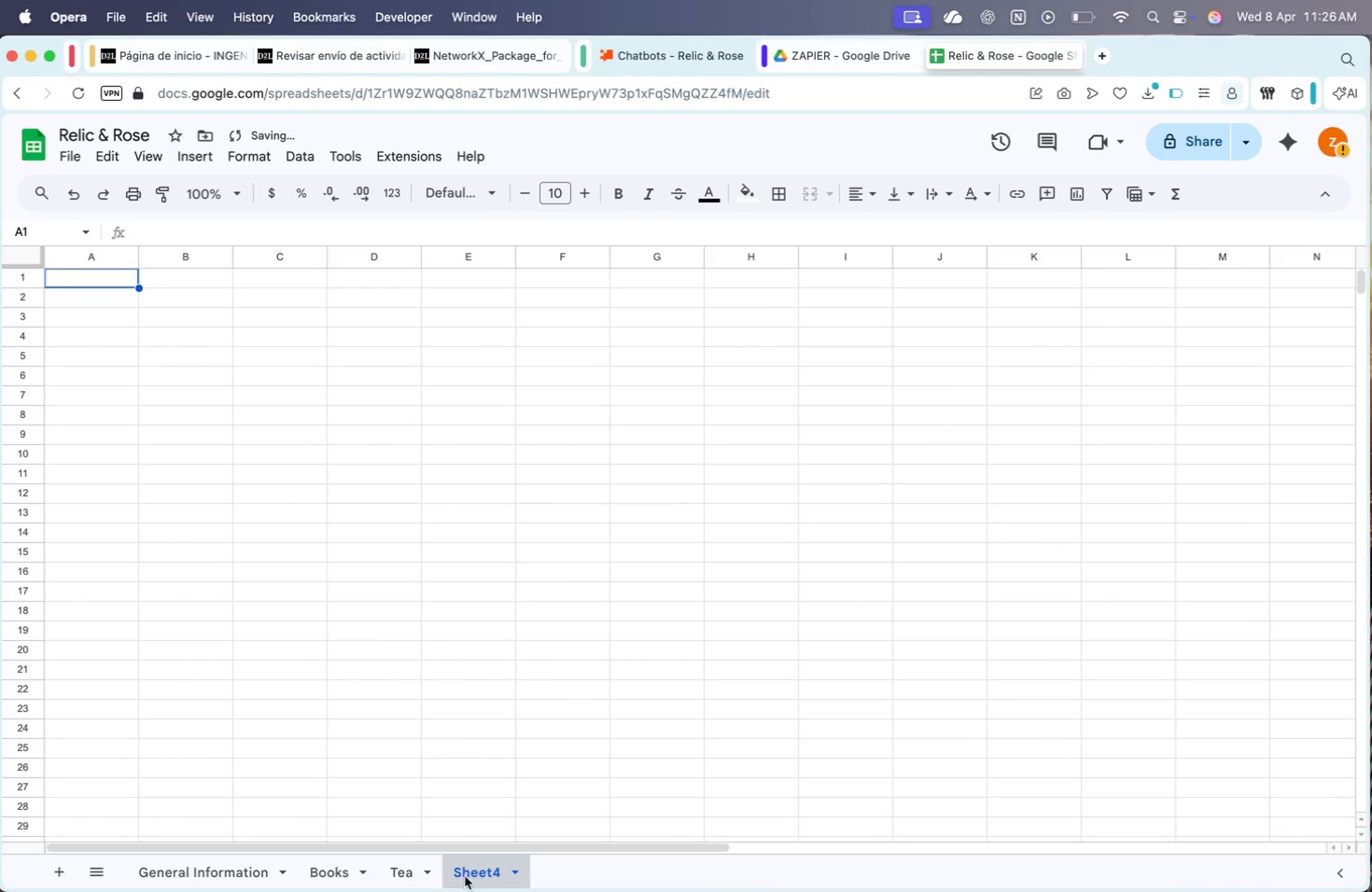 
double_click([468, 874])
 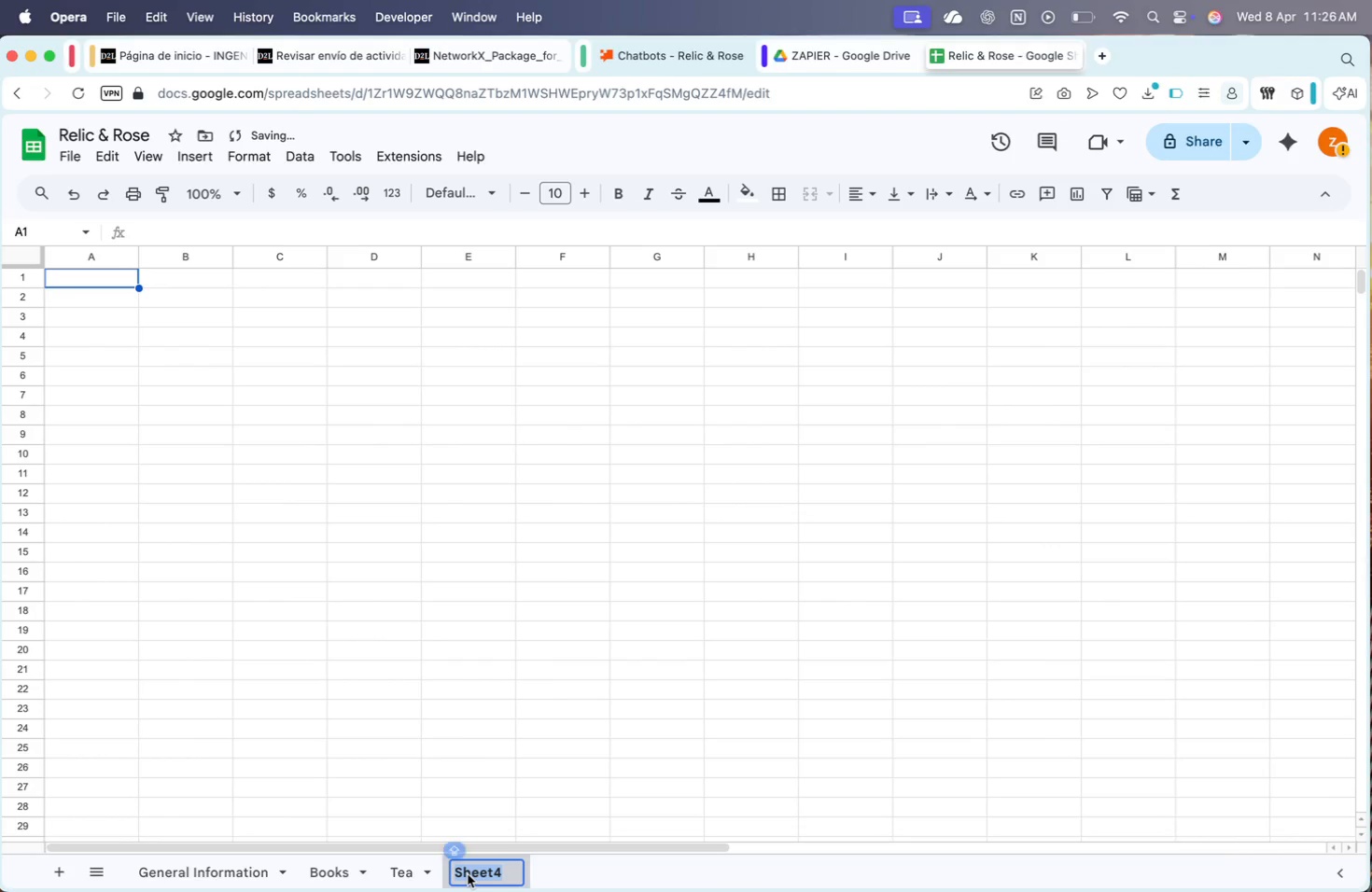 
type(O)
key(Backspace)
type(Pairinf)
key(Backspace)
type(g)
 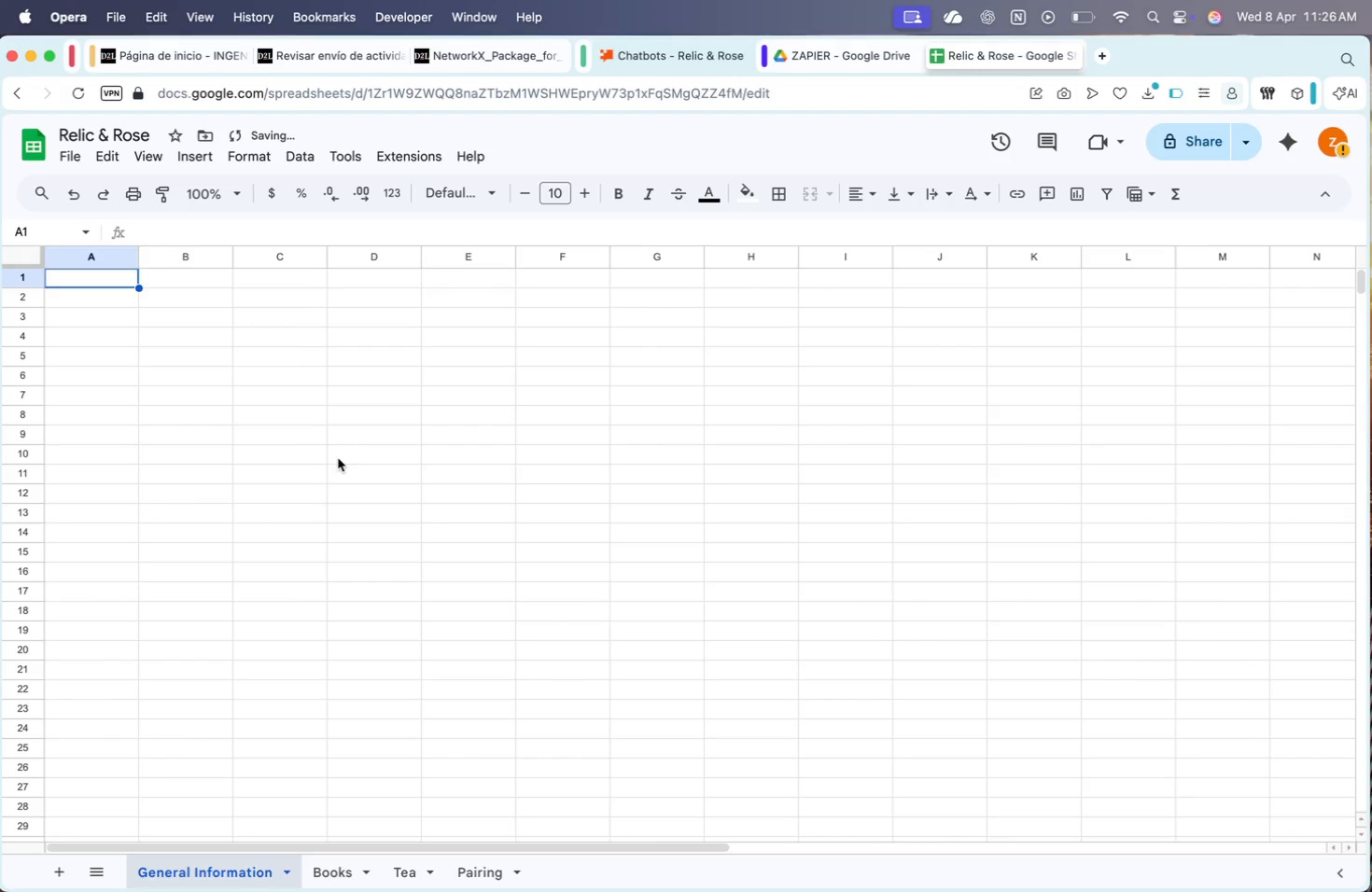 
type(NaME A)
key(Backspace)
key(Backspace)
key(Backspace)
key(Backspace)
type(EM)
key(Backspace)
key(Backspace)
type(me of )
key(Backspace)
key(Backspace)
key(Backspace)
key(Backspace)
key(Backspace)
key(Backspace)
key(Backspace)
key(Backspace)
key(Backspace)
key(Backspace)
type(Comoa)
key(Backspace)
key(Backspace)
type(pani)
key(Backspace)
type(y)
 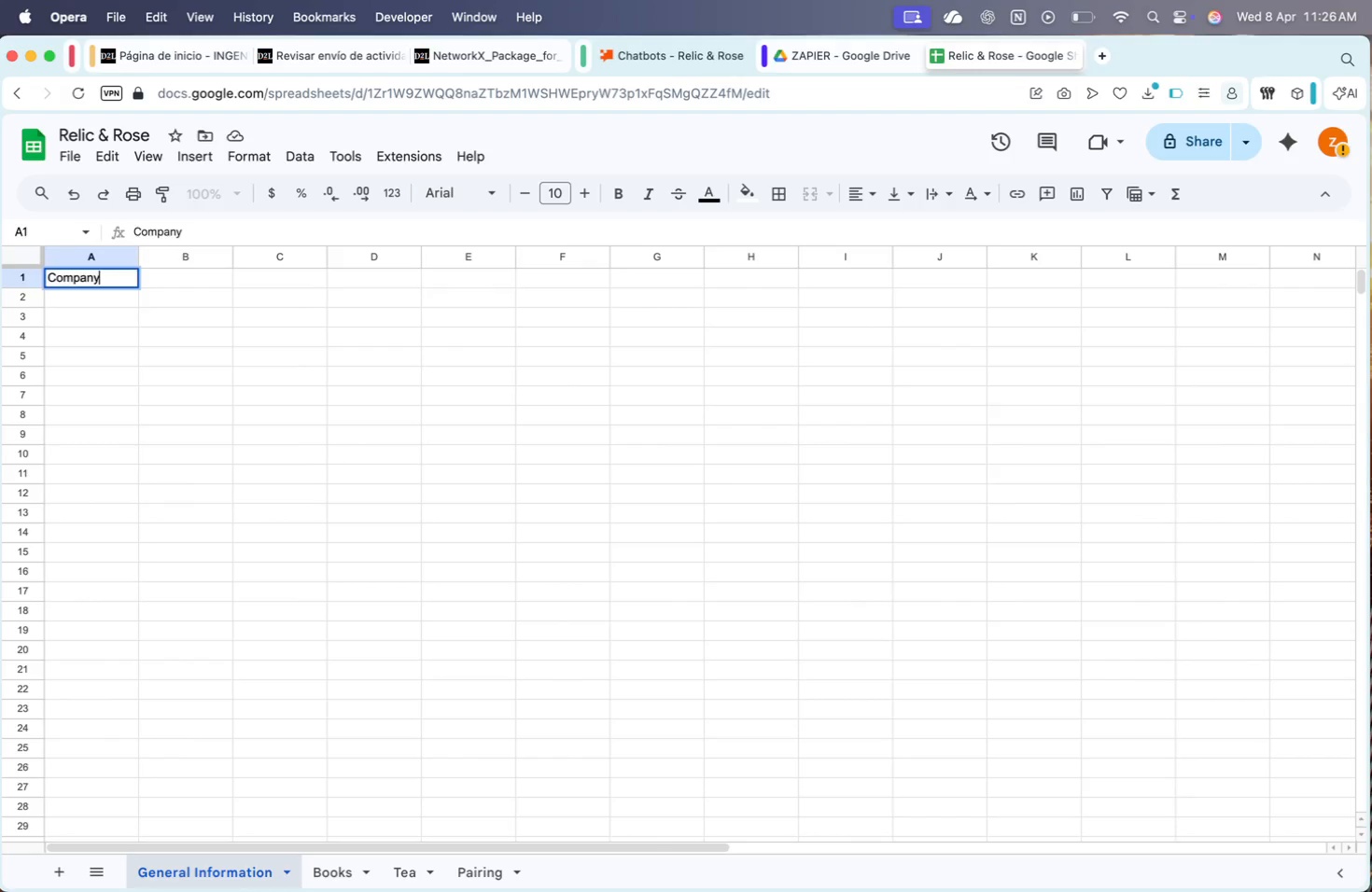 
key(Enter)
 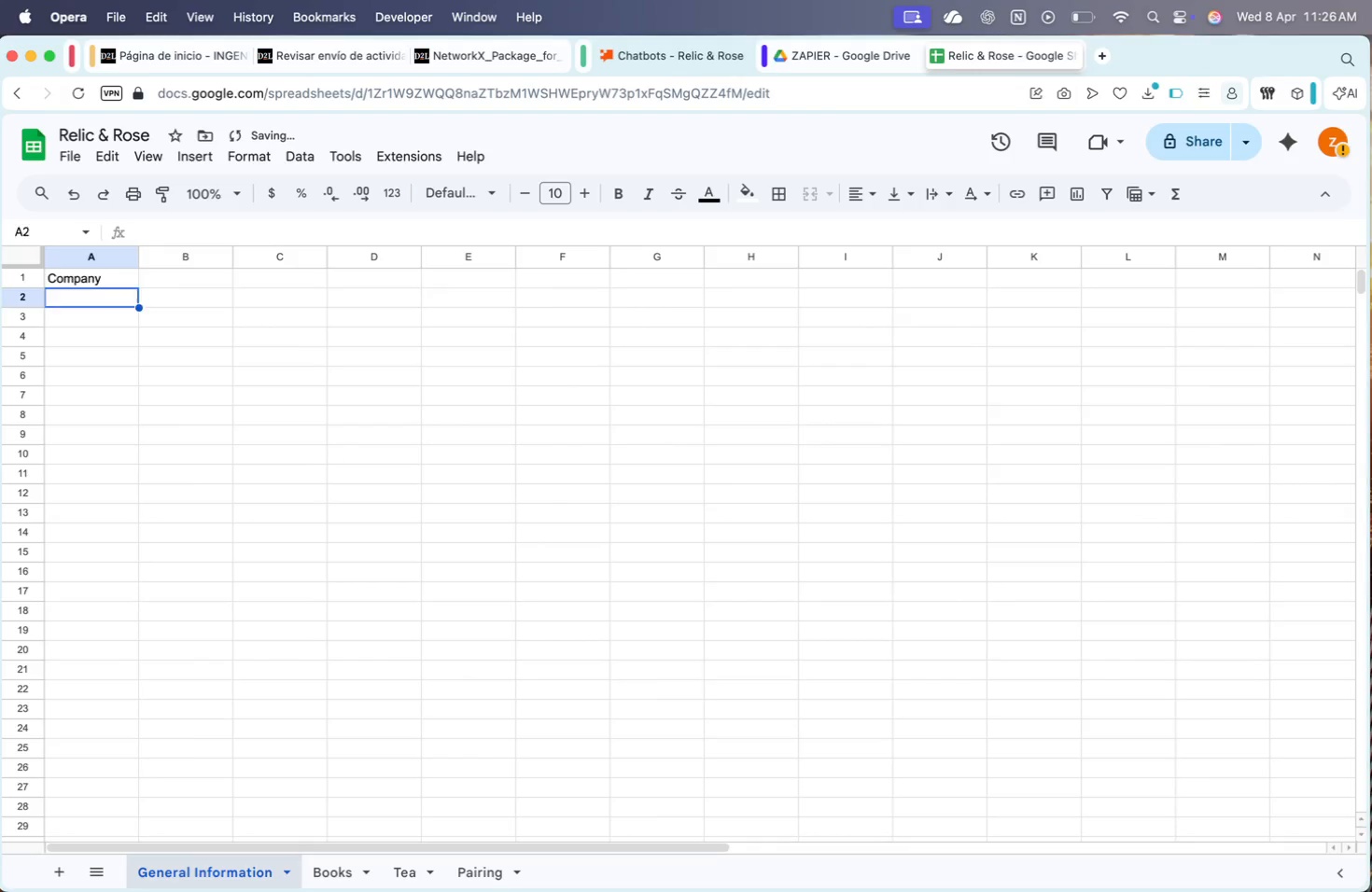 
key(ArrowUp)
 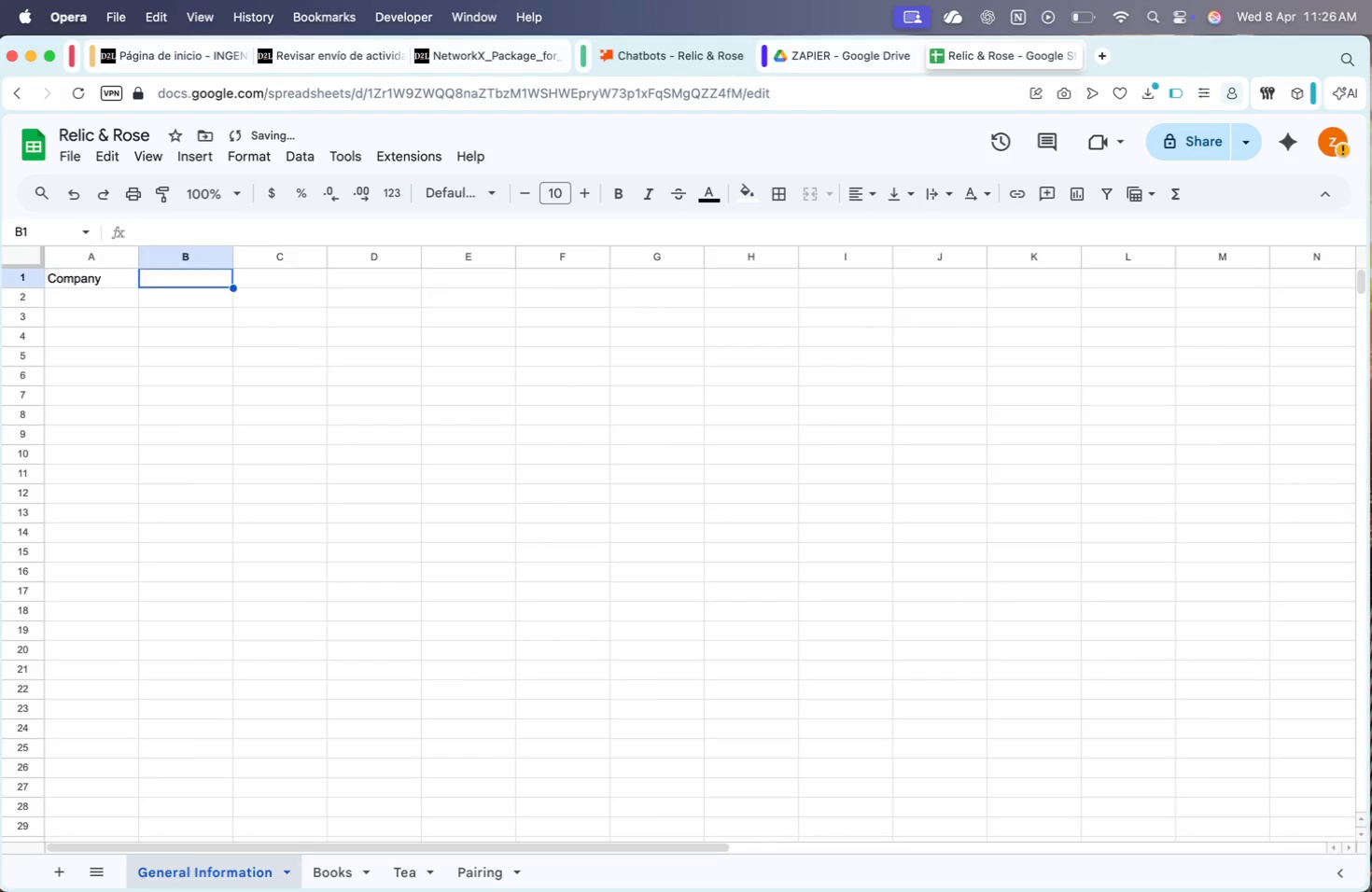 
key(ArrowRight)
 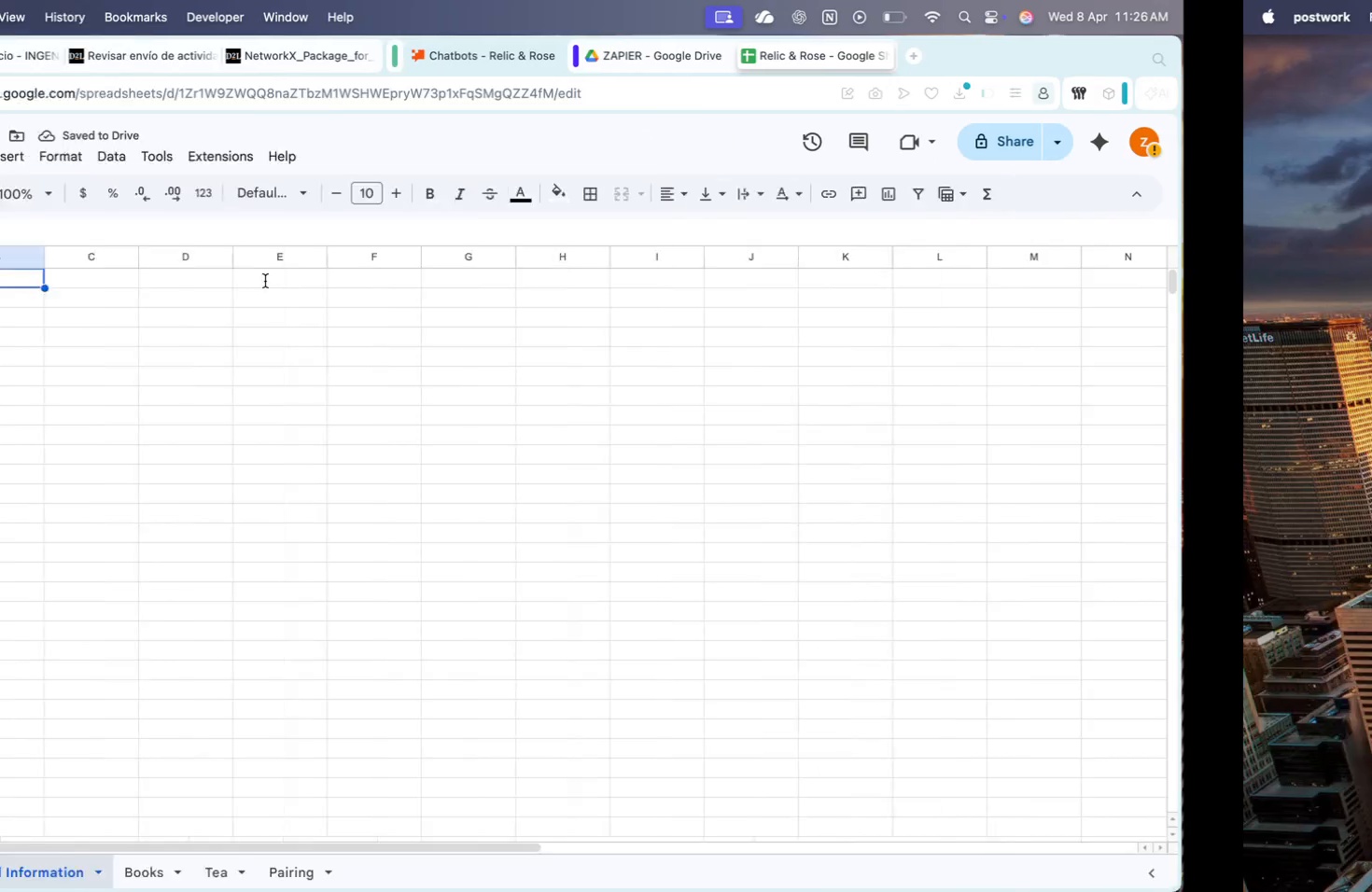 
double_click([202, 279])
 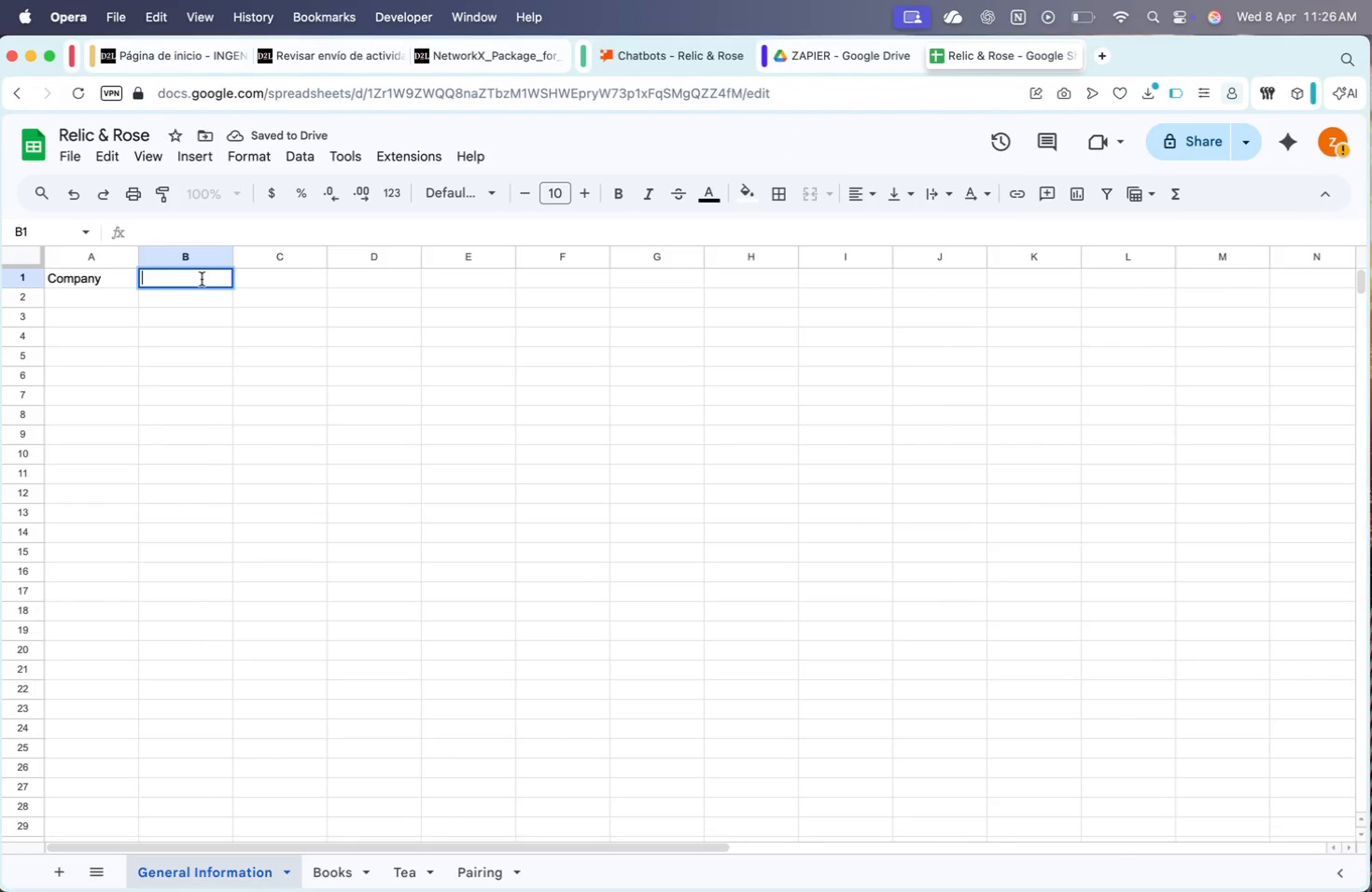 
key(Meta+V)
 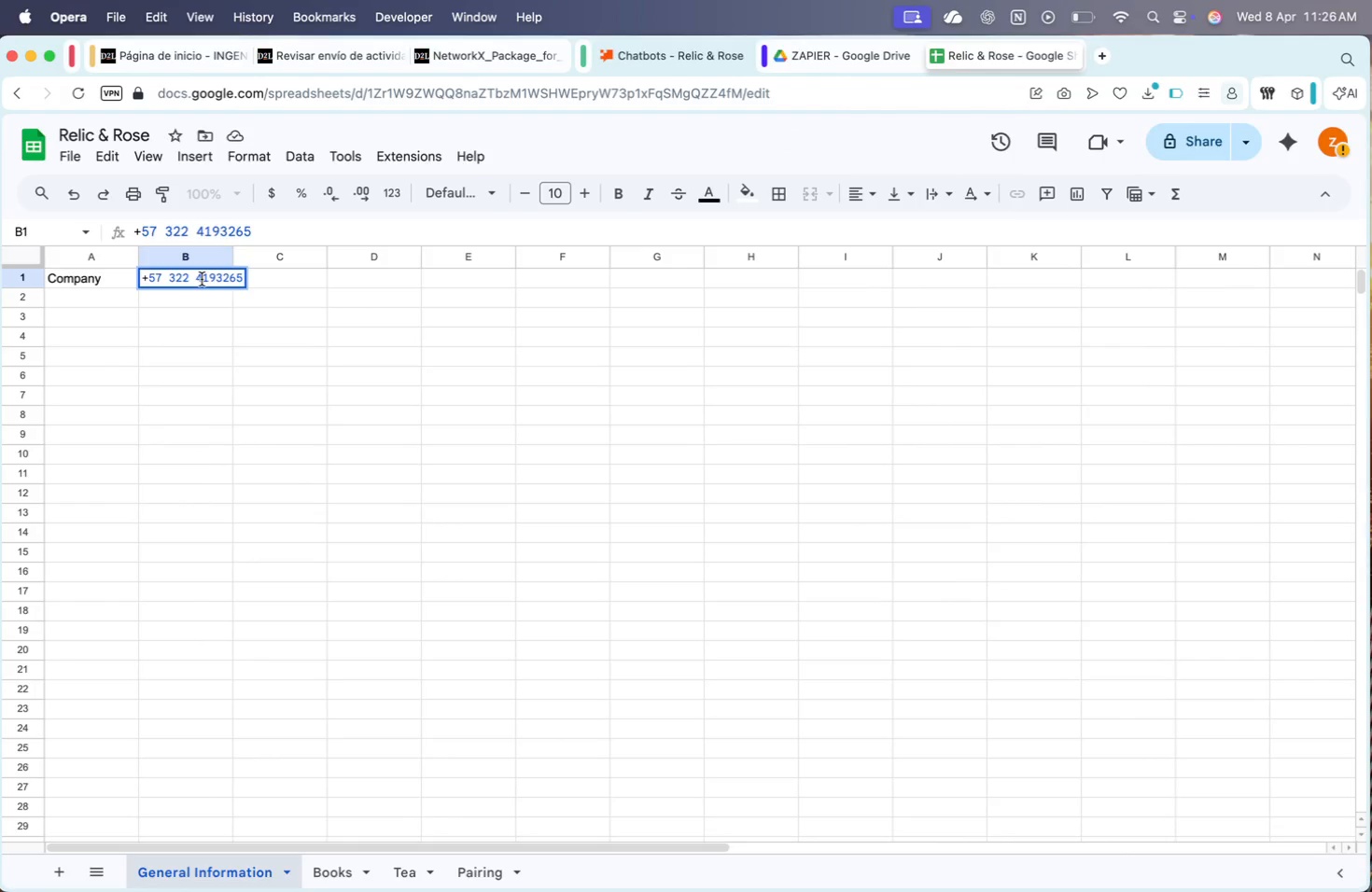 
wait(7.87)
 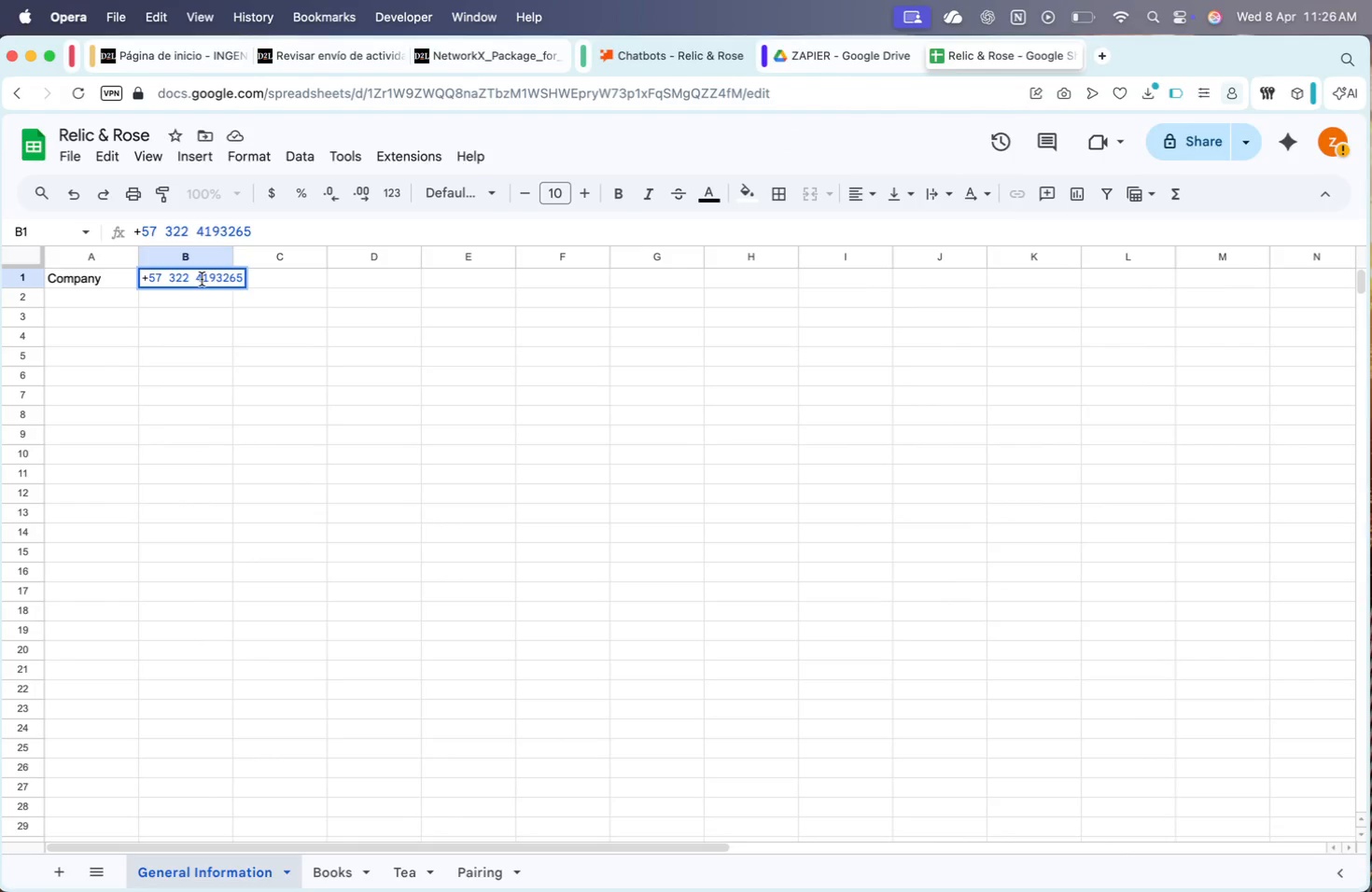 
key(Z)
 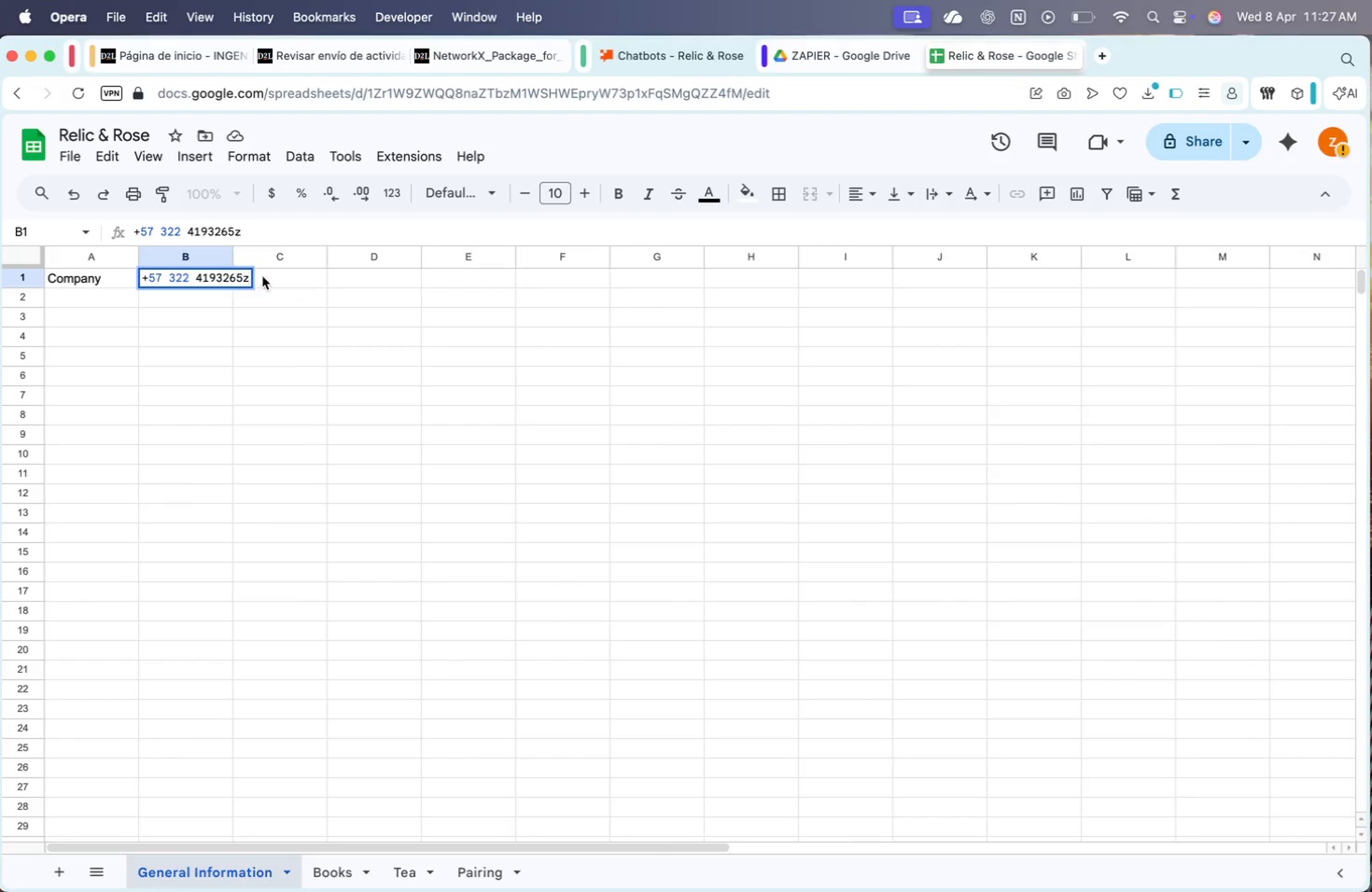 
hold_key(key=Backslash, duration=0.42)
 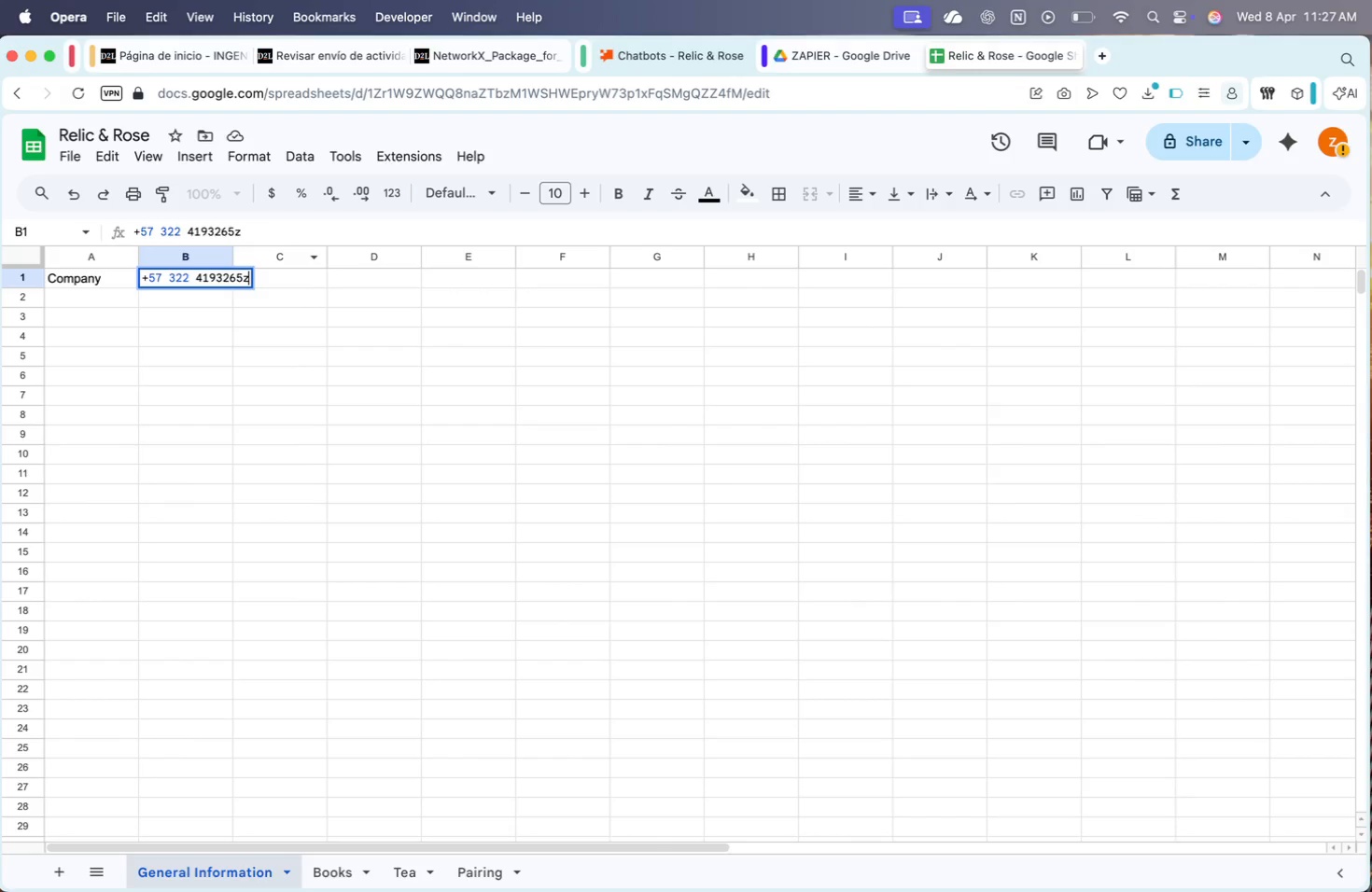 
hold_key(key=Backspace, duration=1.5)
 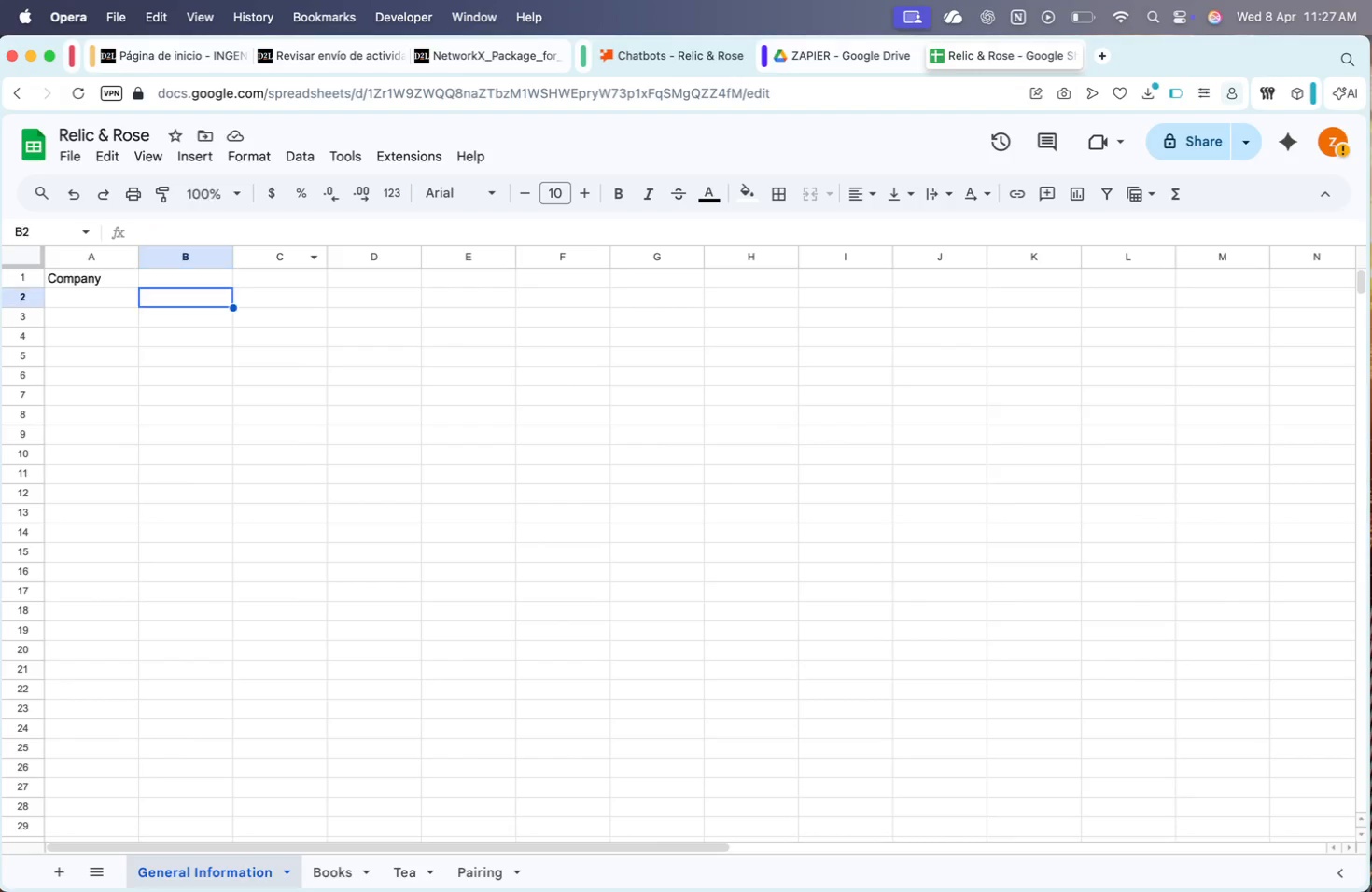 
hold_key(key=Backspace, duration=0.43)
 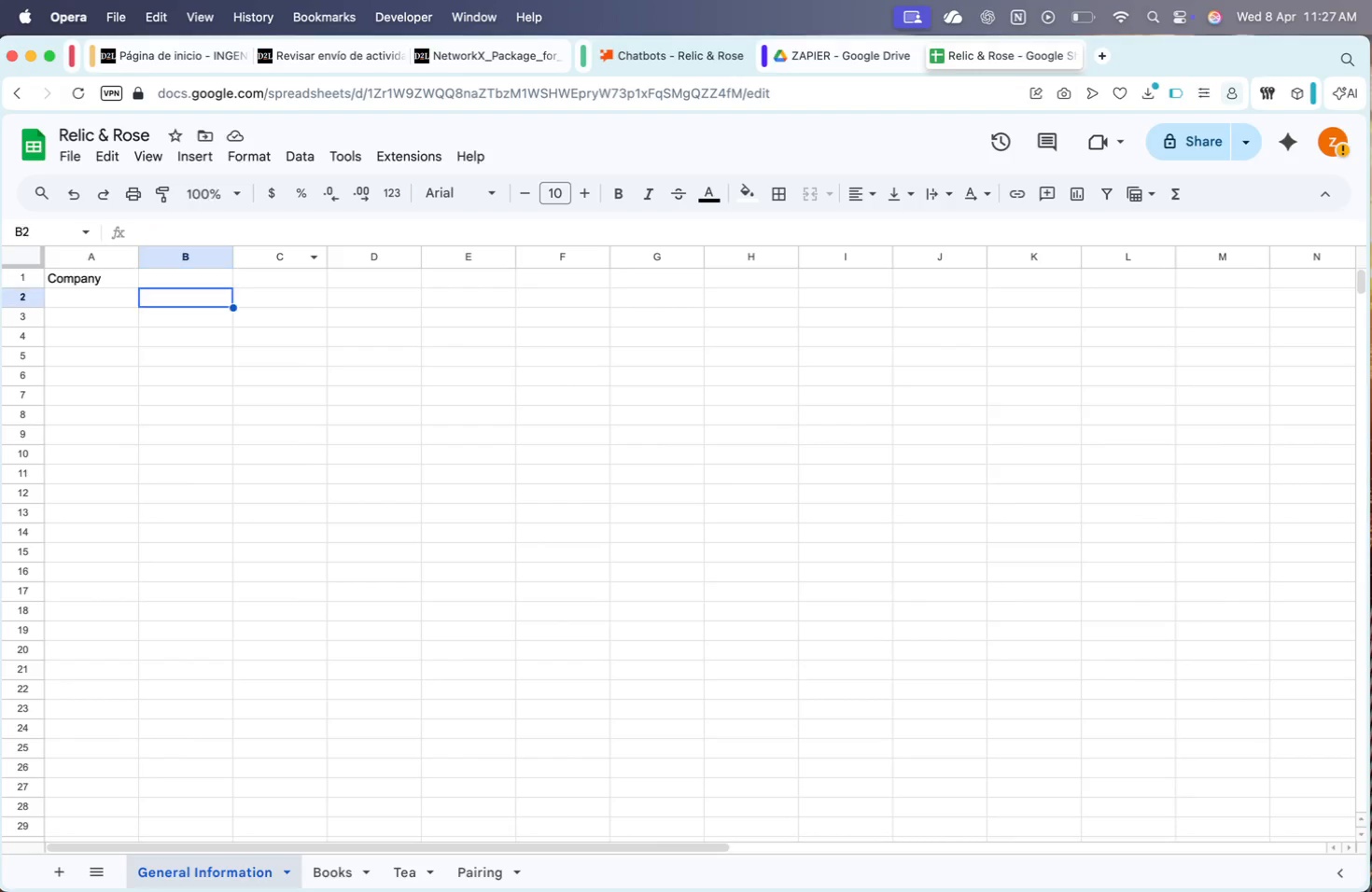 
key(Enter)
 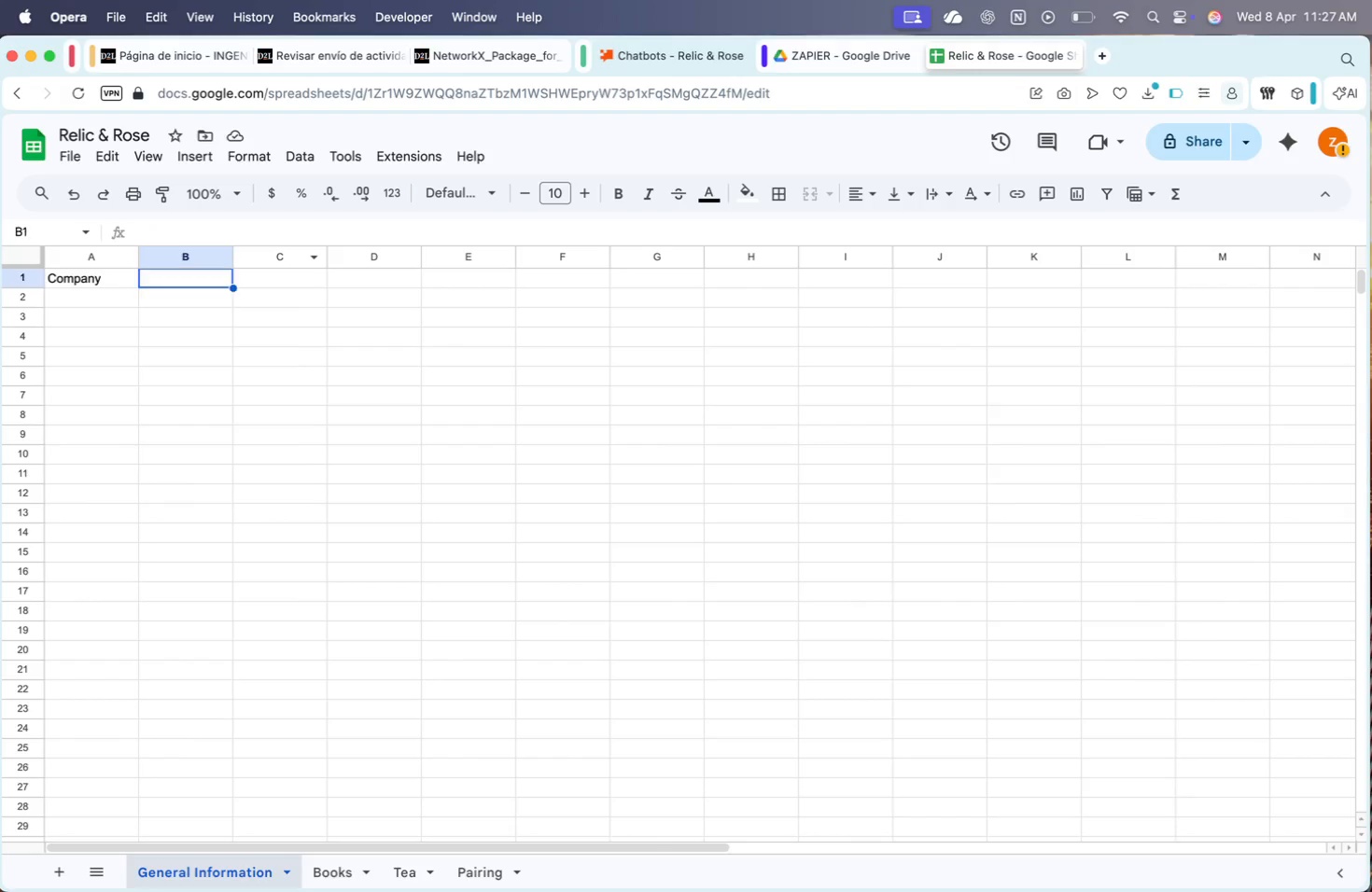 
key(ArrowUp)